 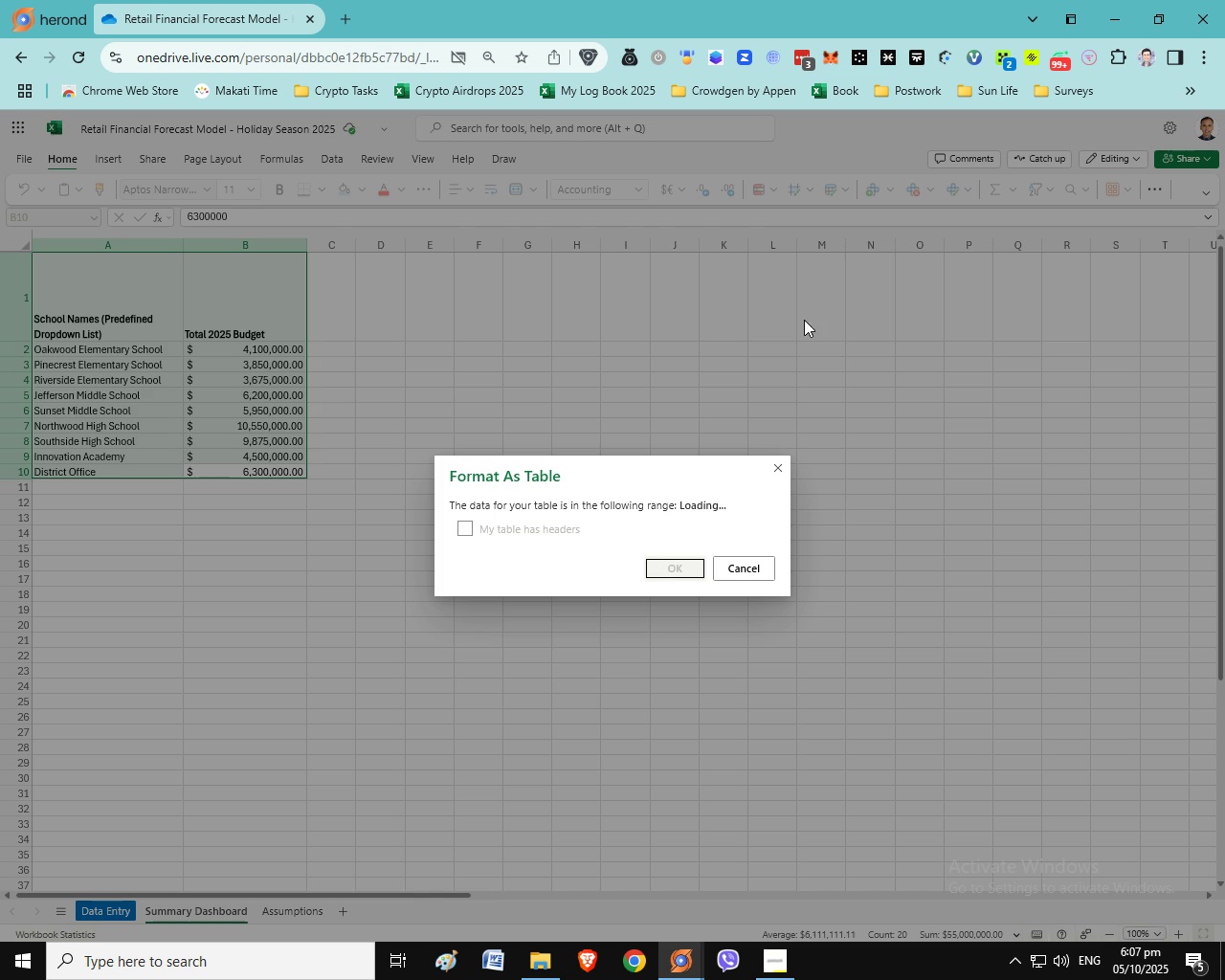 
left_click([520, 530])
 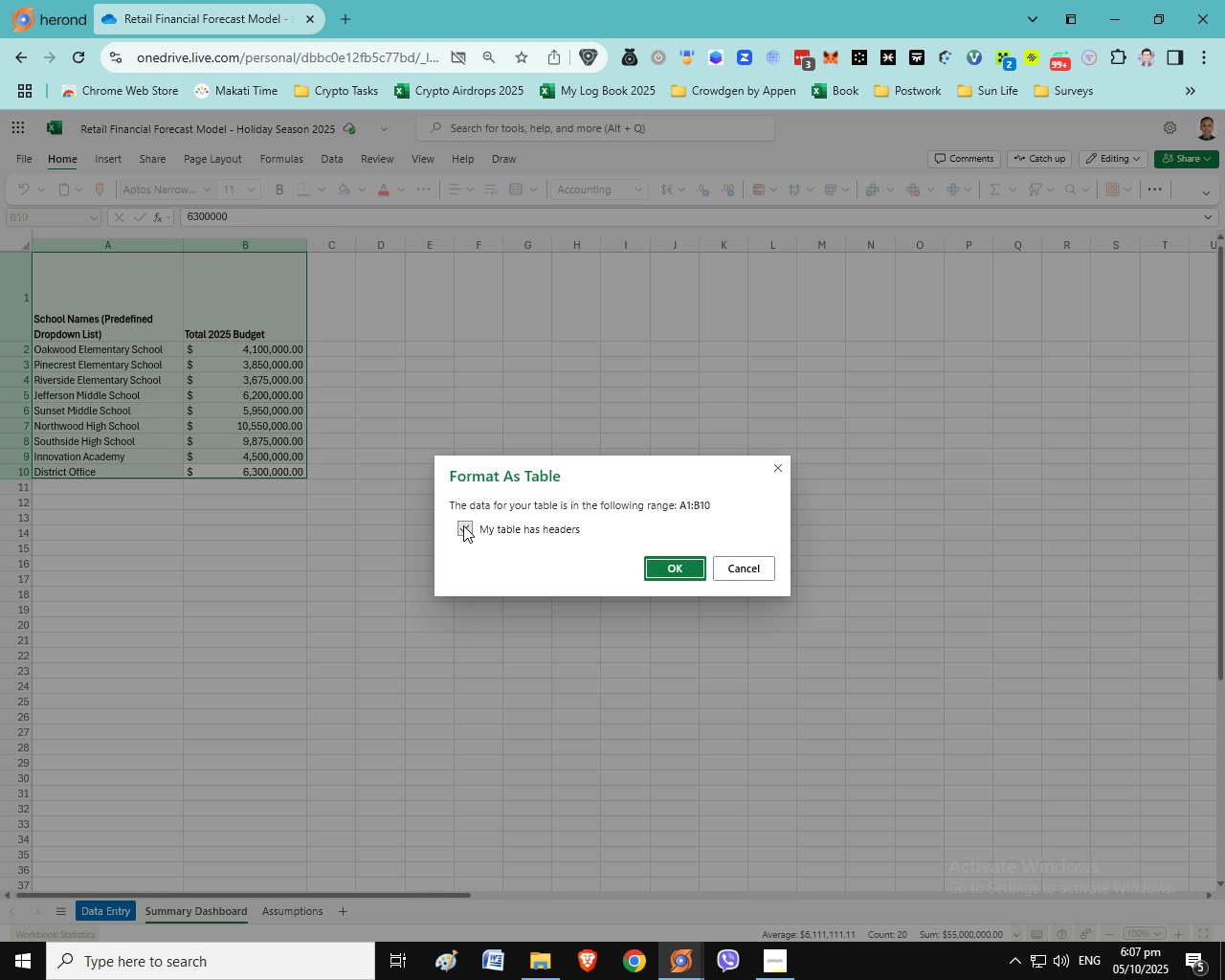 
left_click([463, 525])
 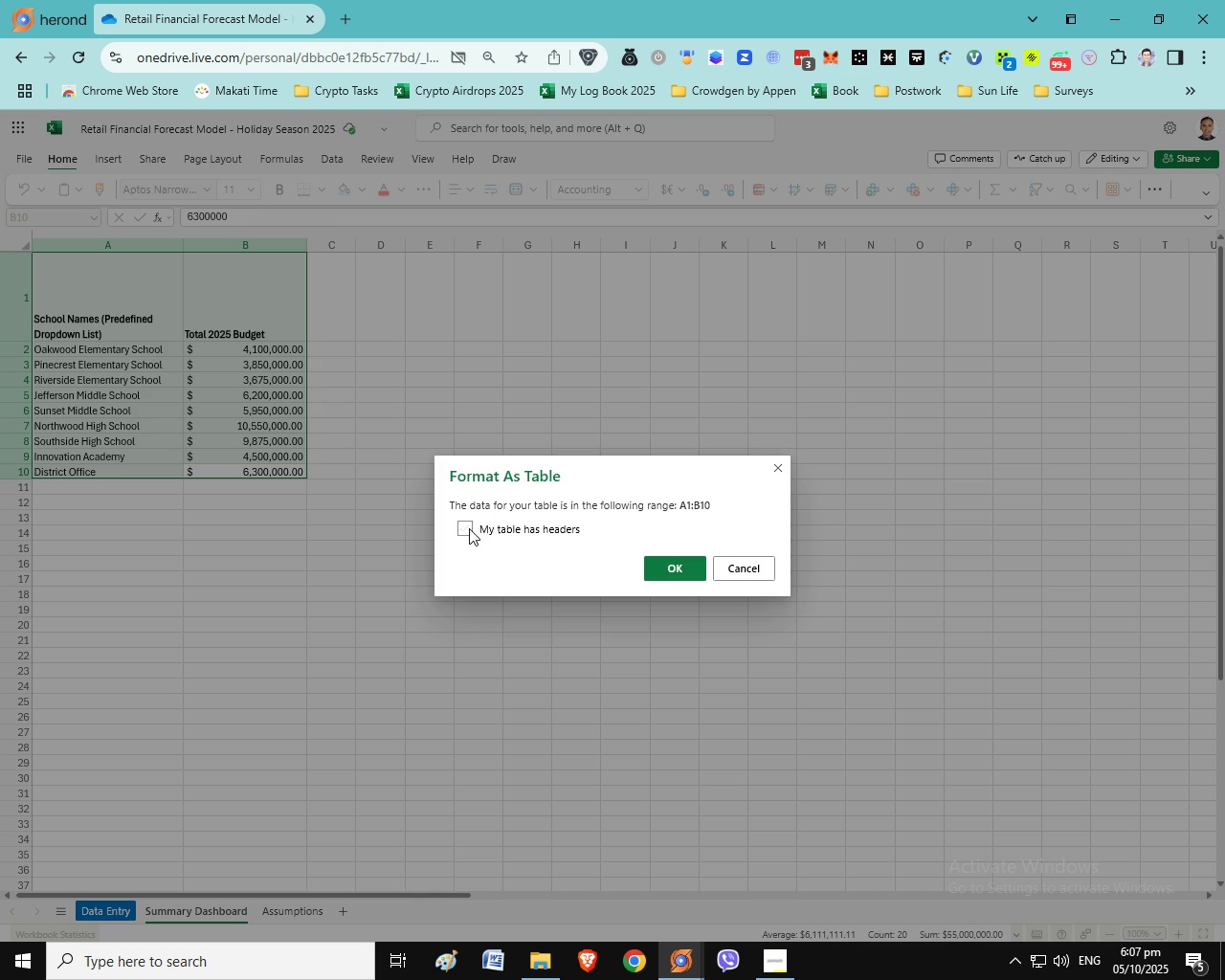 
left_click([469, 528])
 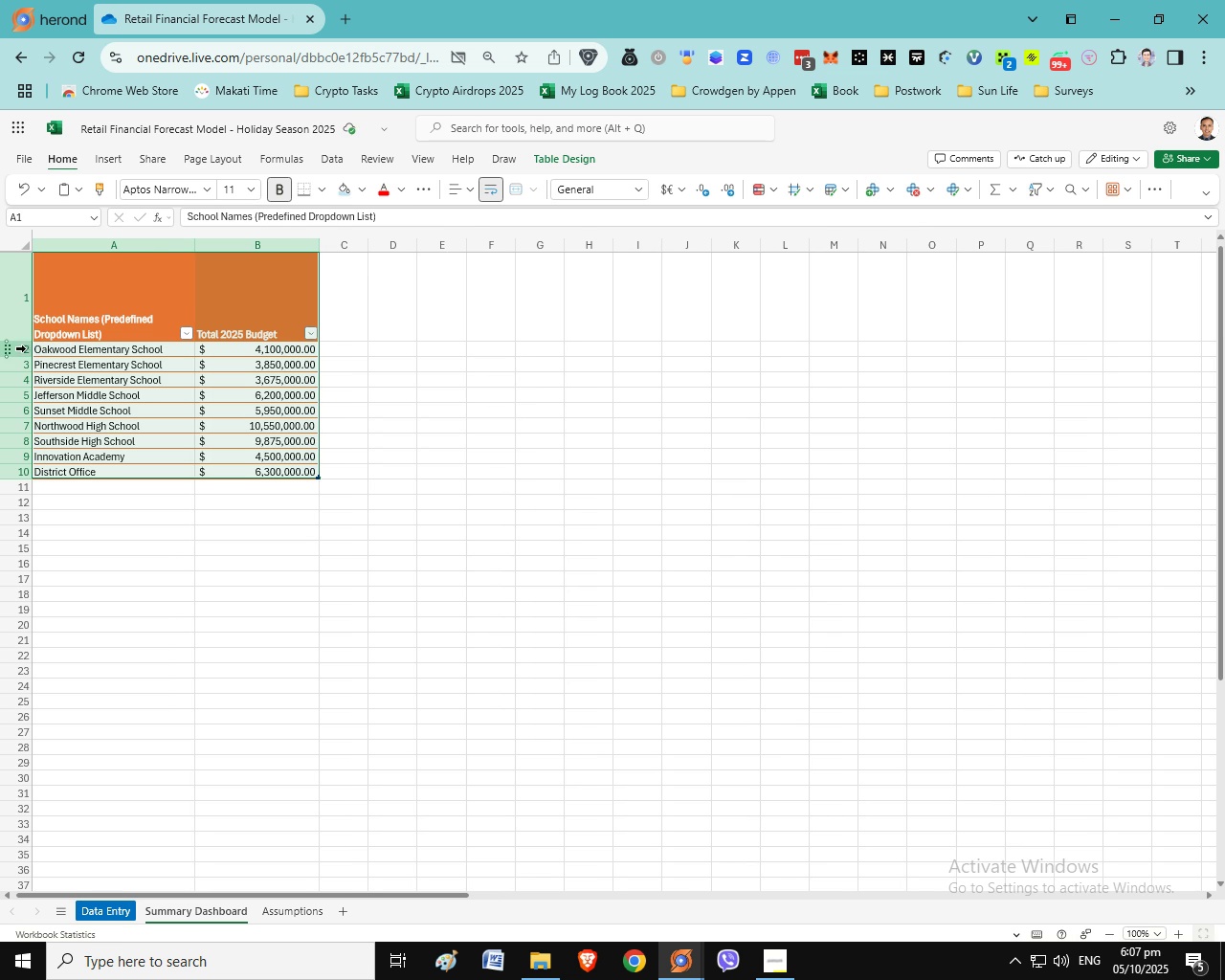 
double_click([27, 341])
 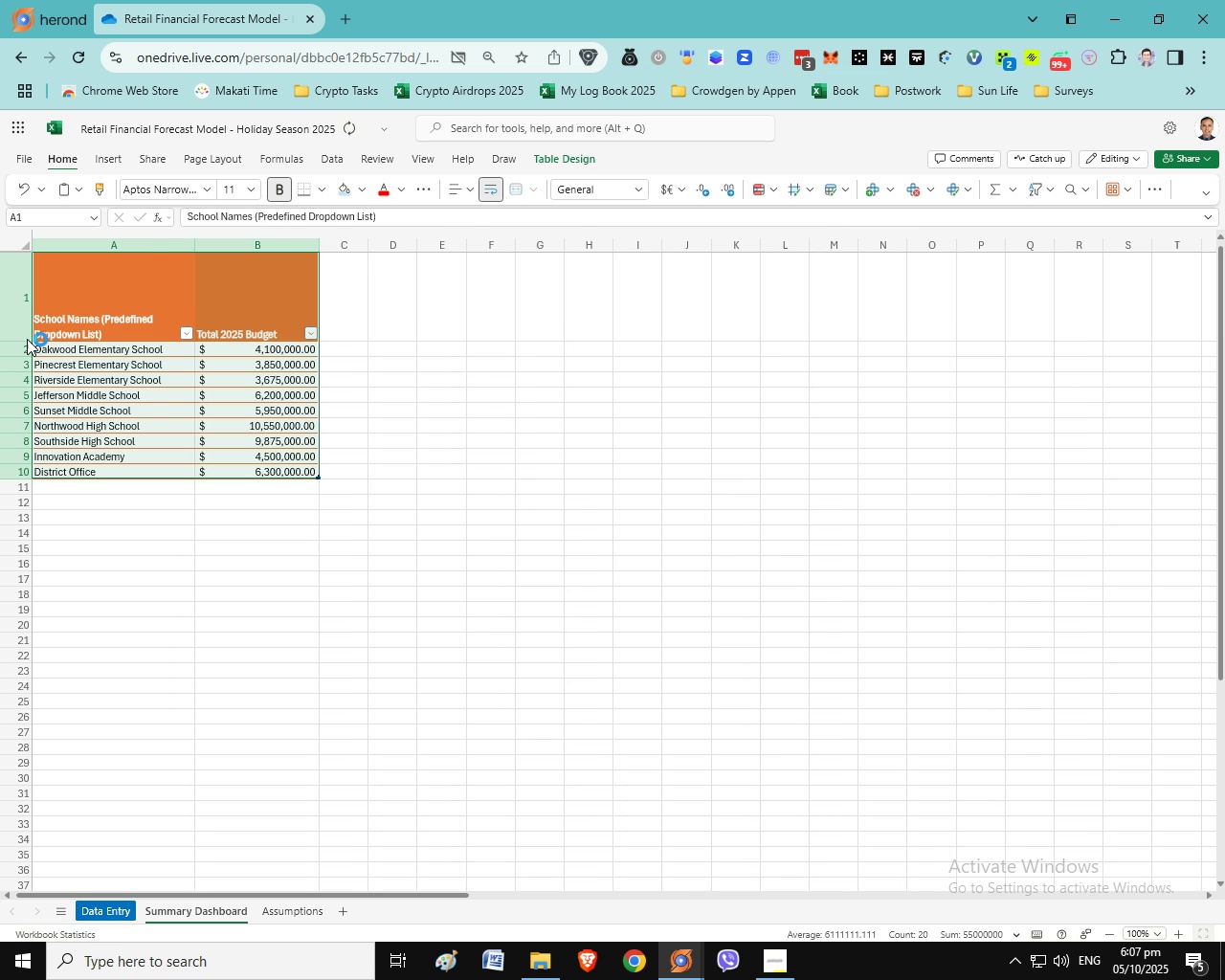 
triple_click([27, 339])
 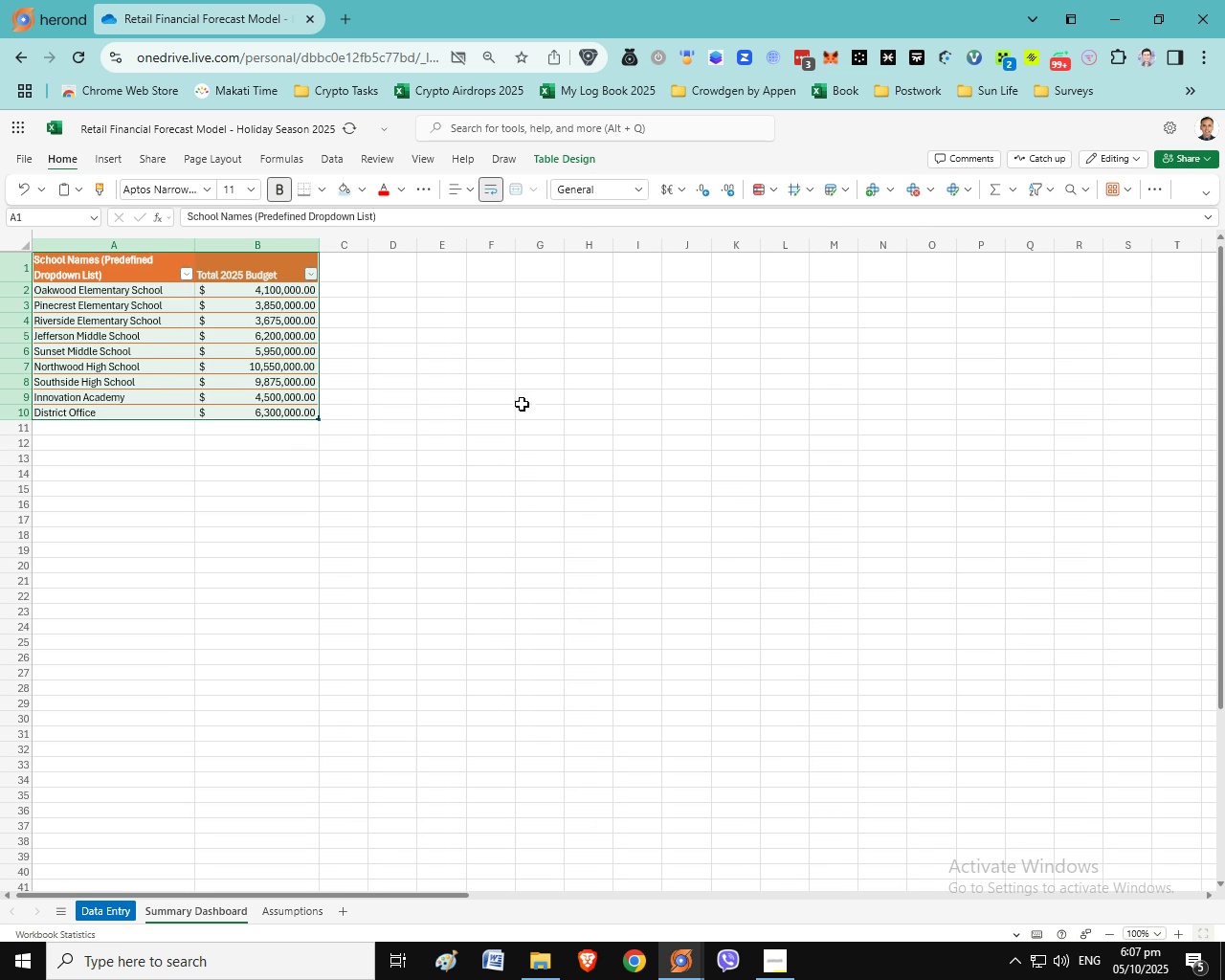 
left_click([588, 414])
 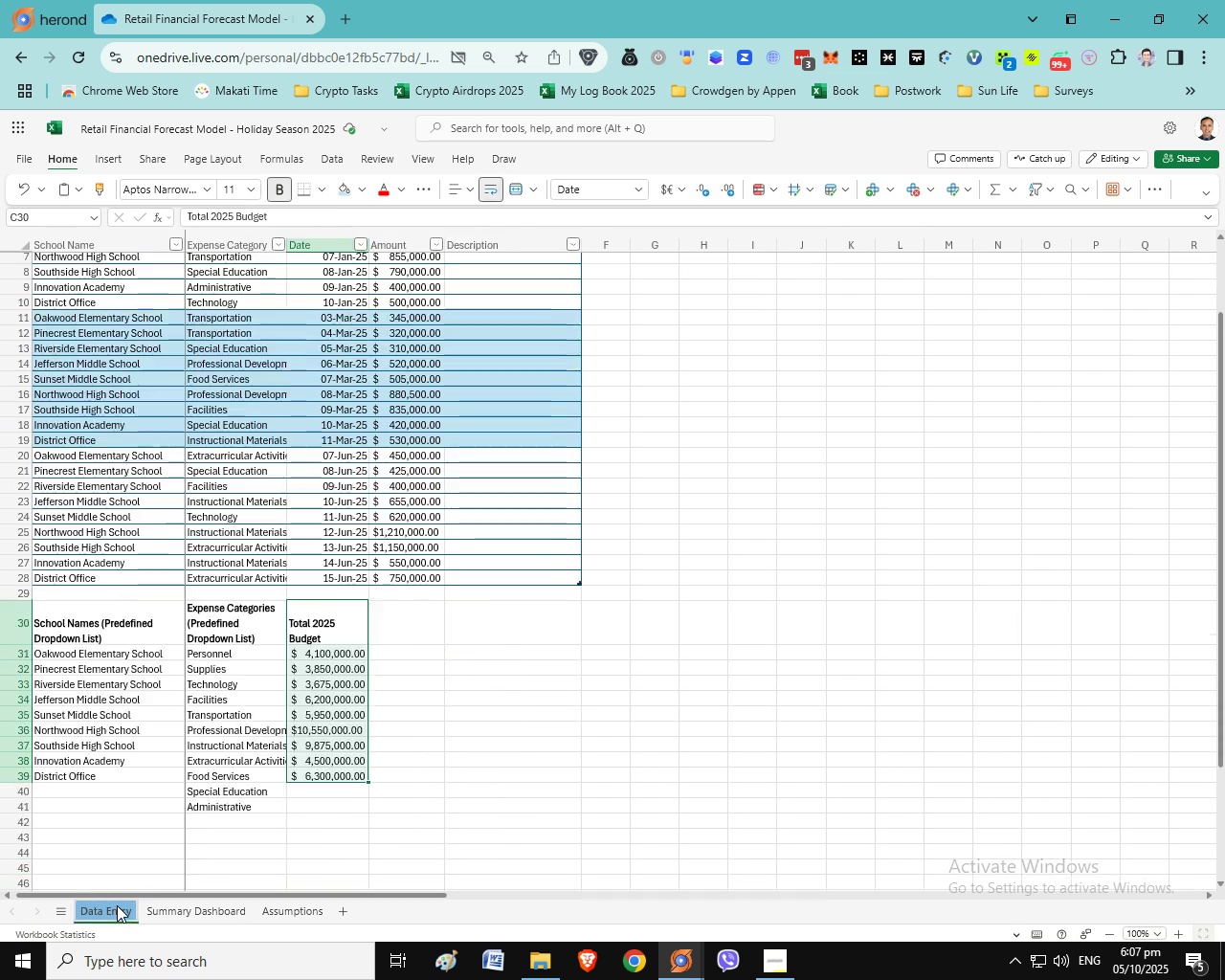 
scroll: coordinate [327, 756], scroll_direction: up, amount: 3.0